 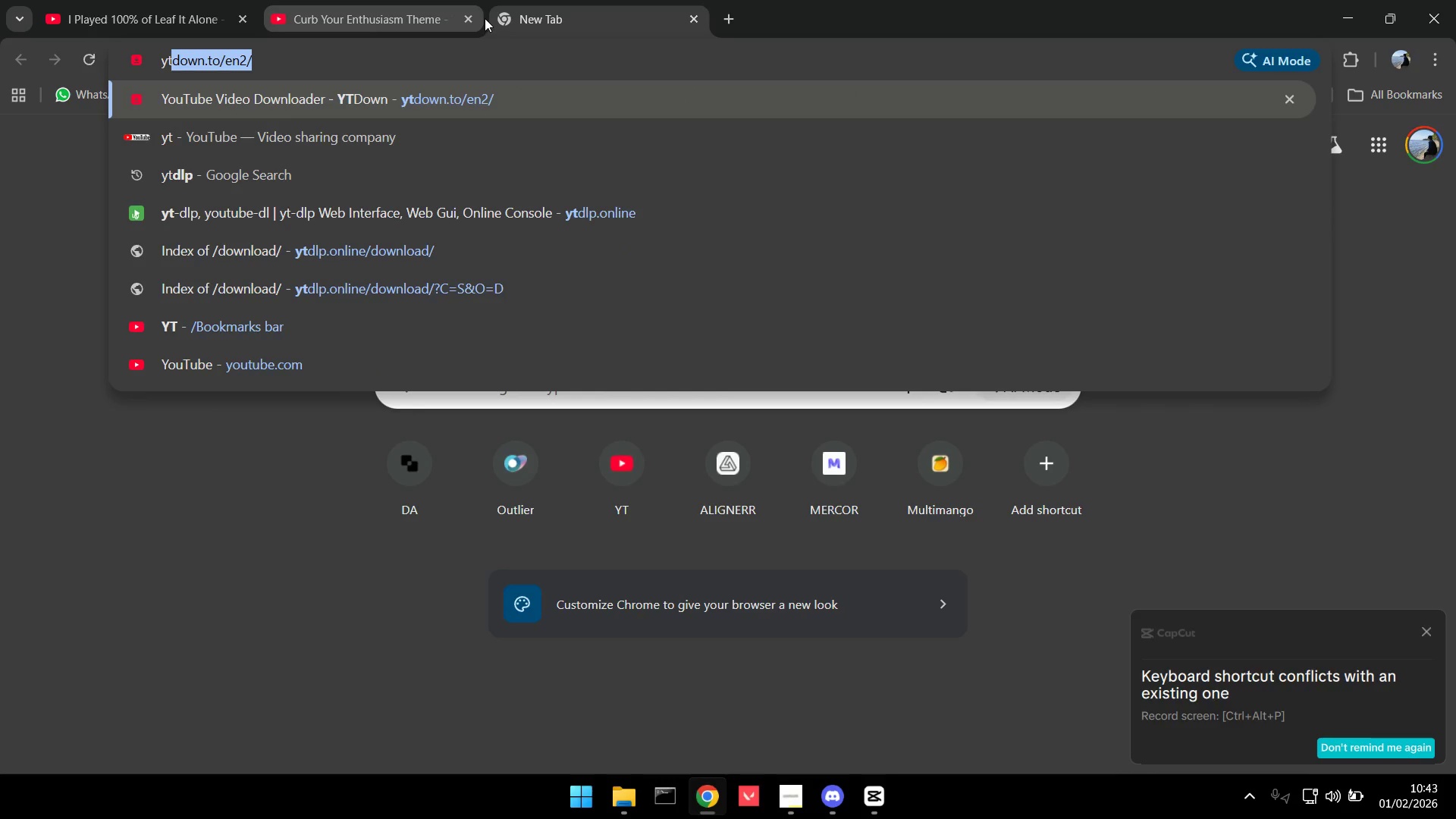 
key(Enter)
 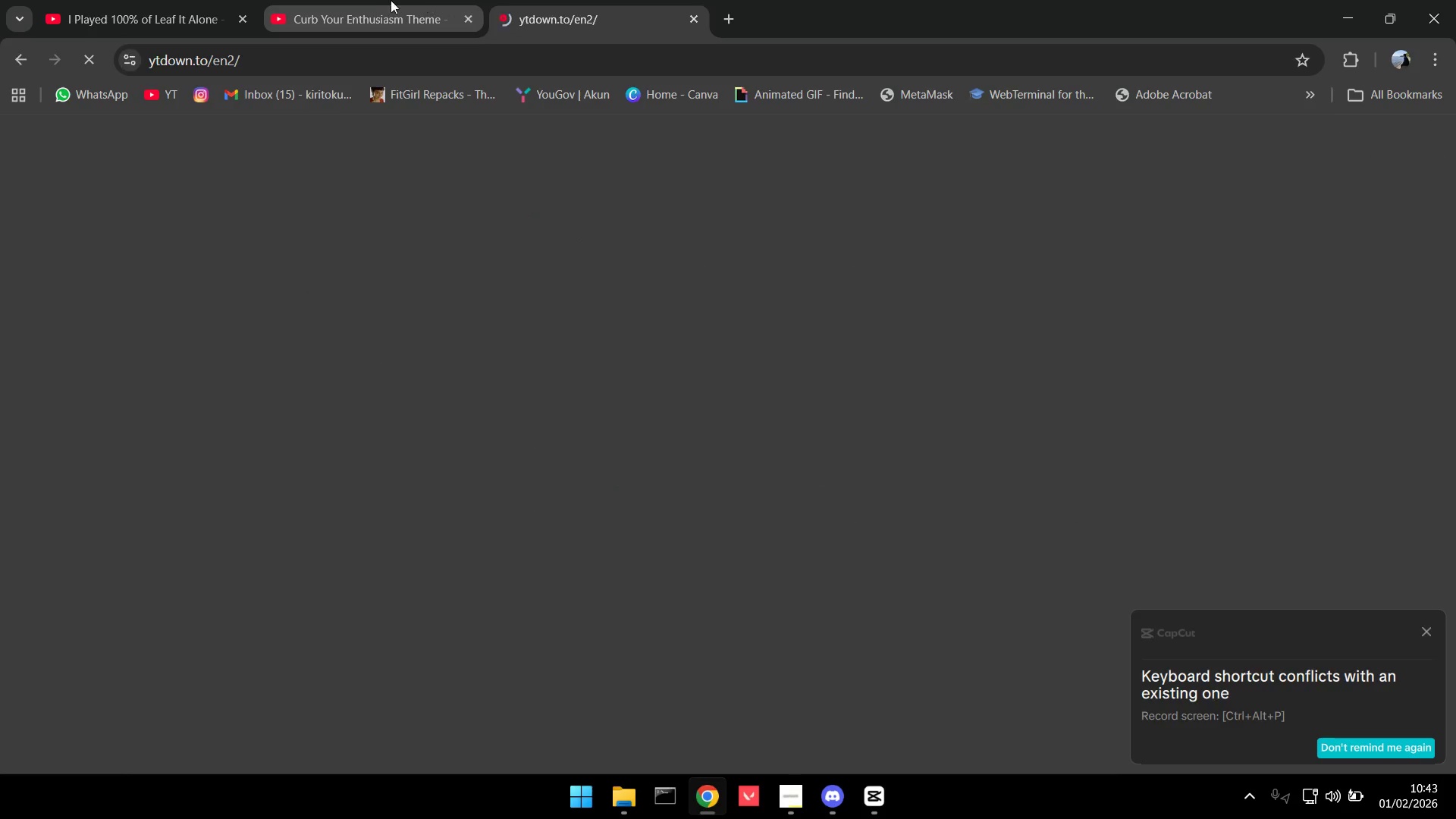 
left_click([386, 0])
 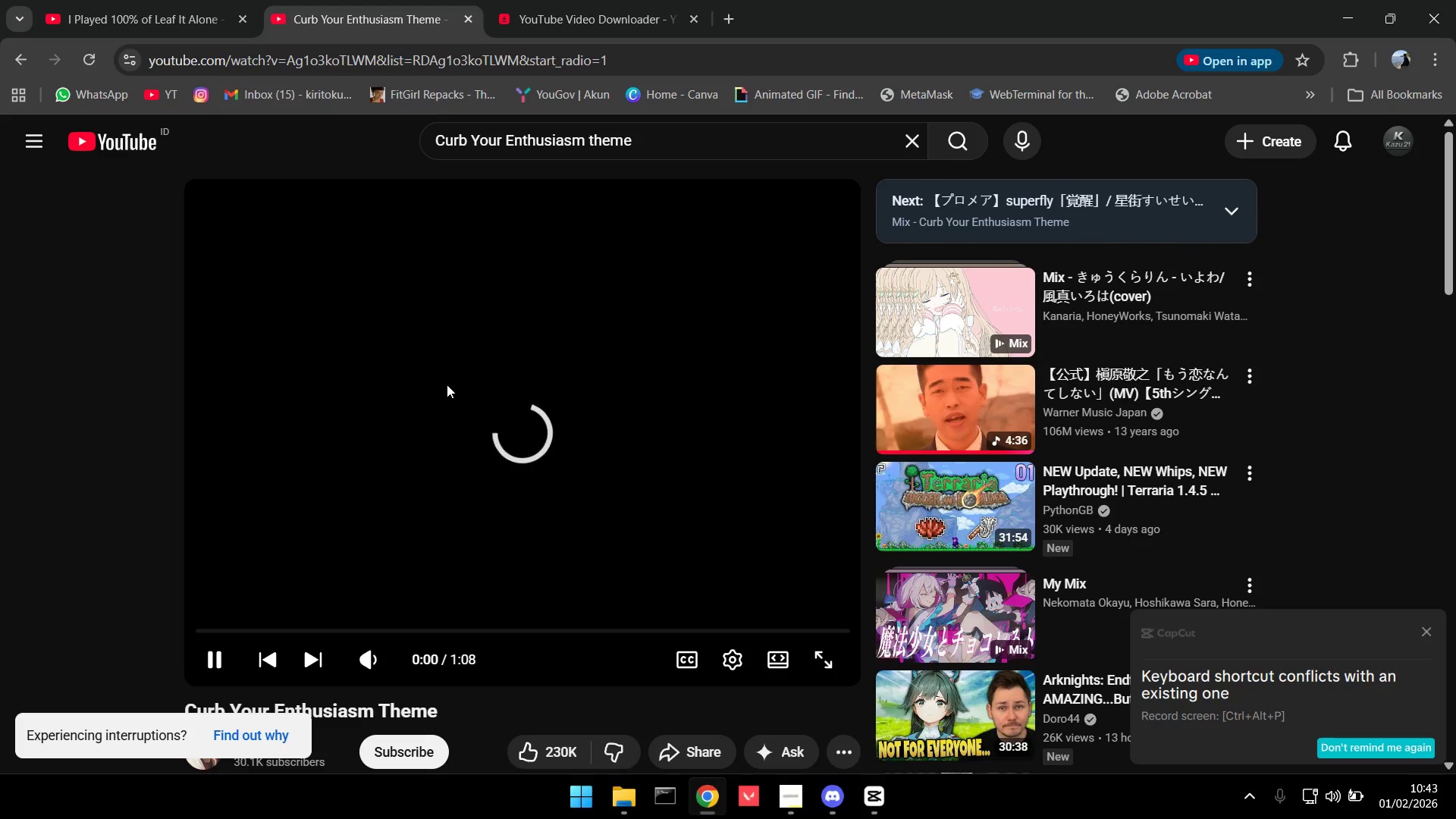 
wait(8.89)
 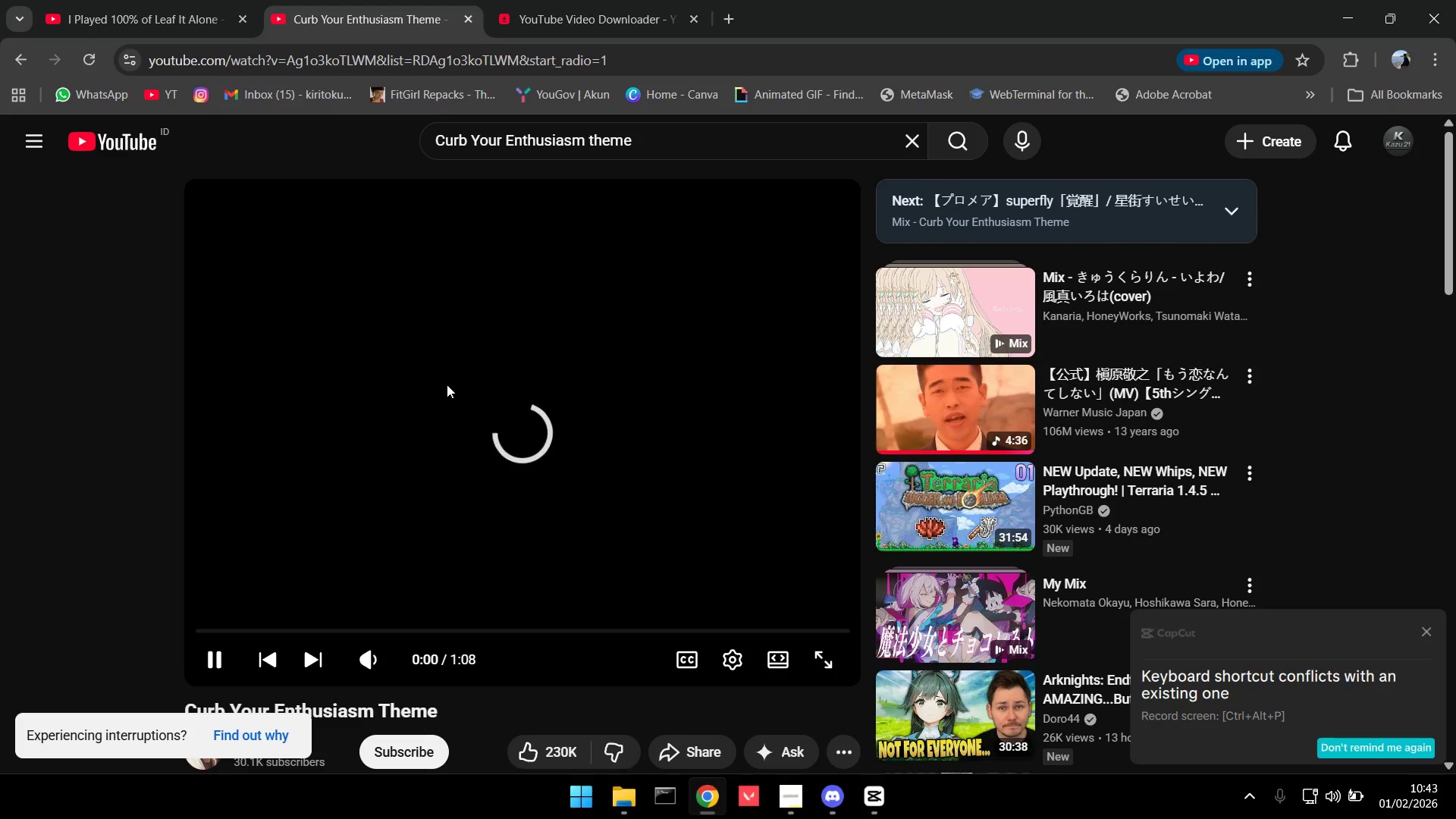 
left_click([256, 623])
 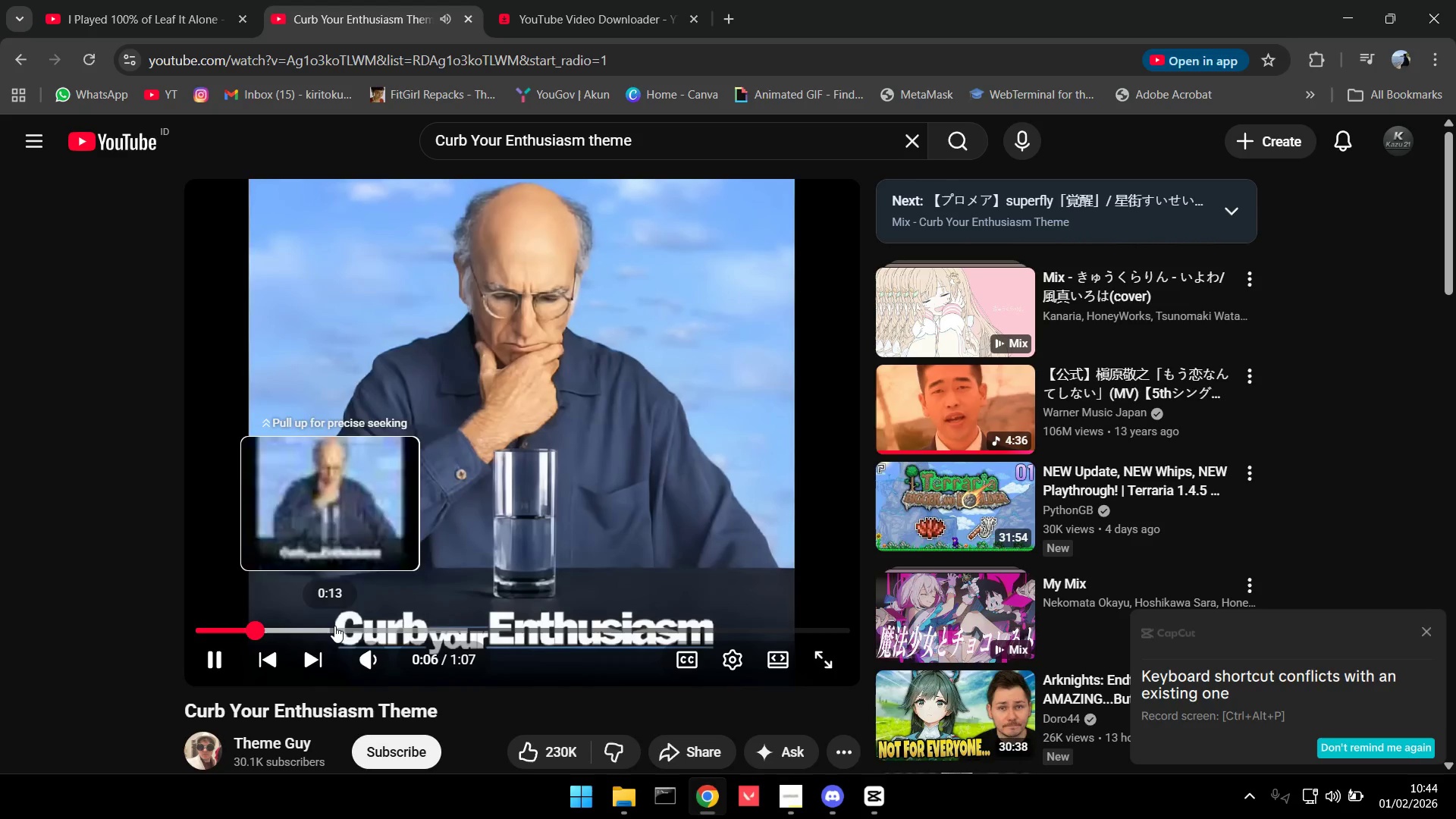 
double_click([335, 626])
 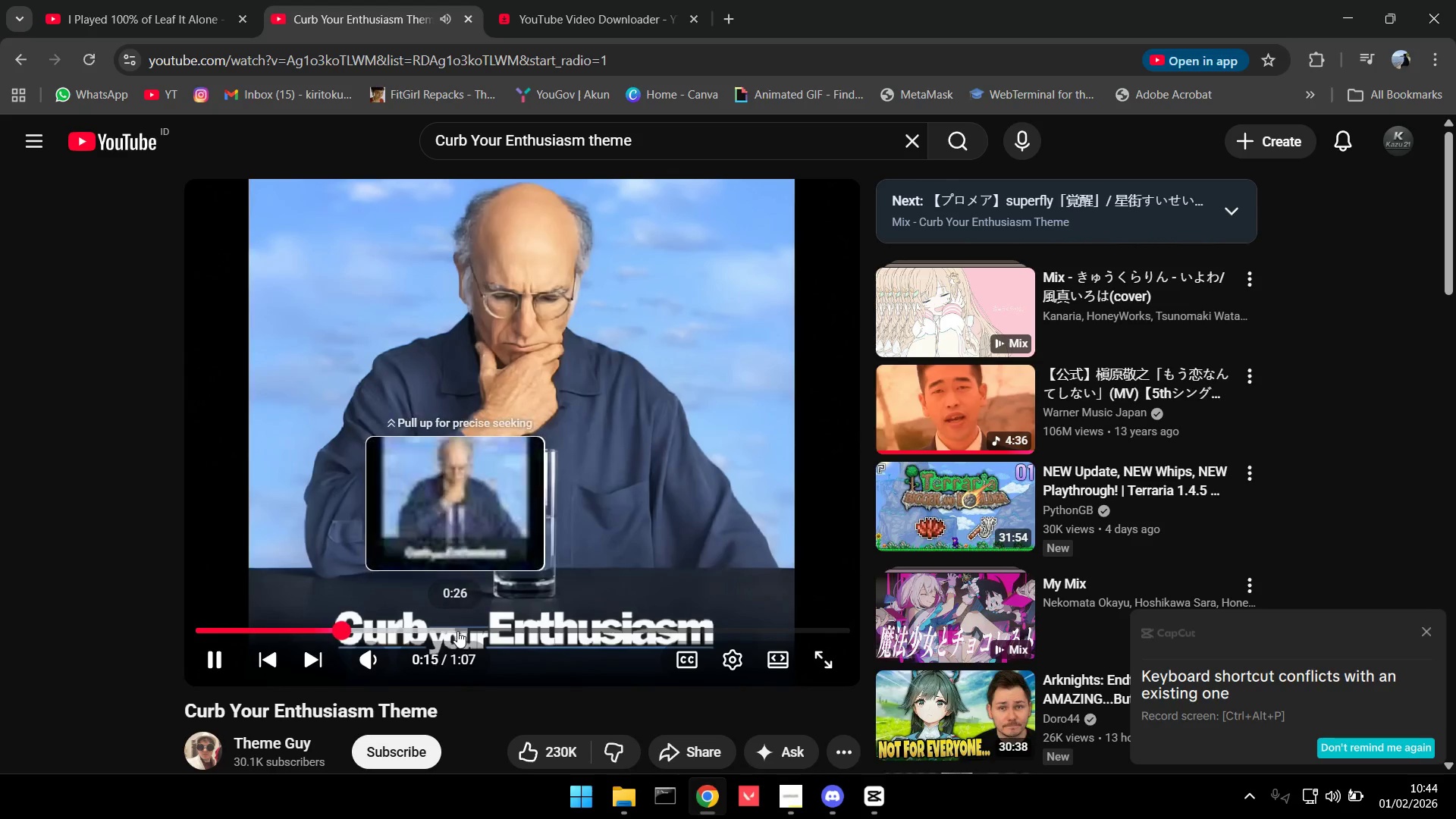 
left_click([467, 624])
 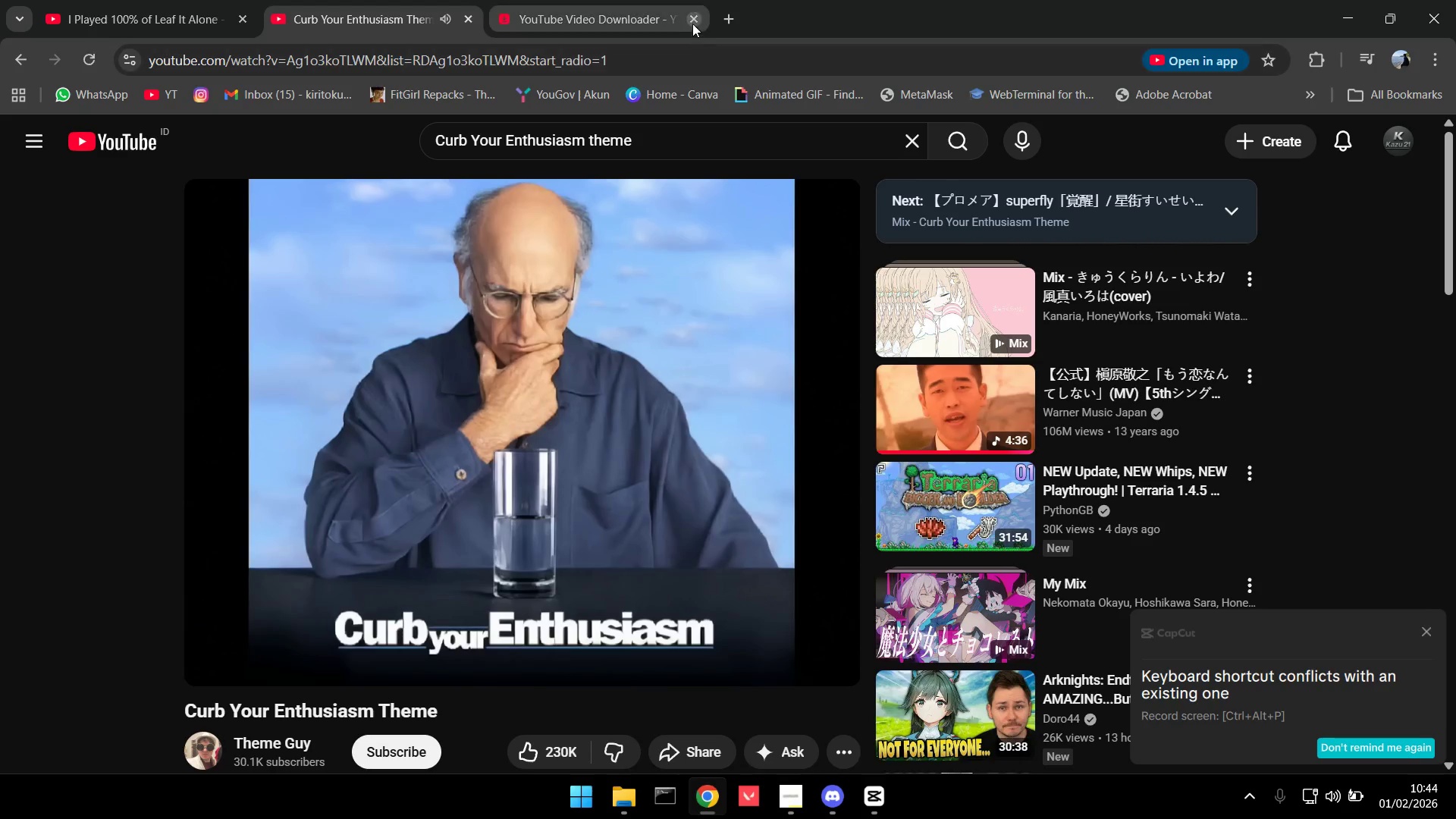 
left_click([471, 21])
 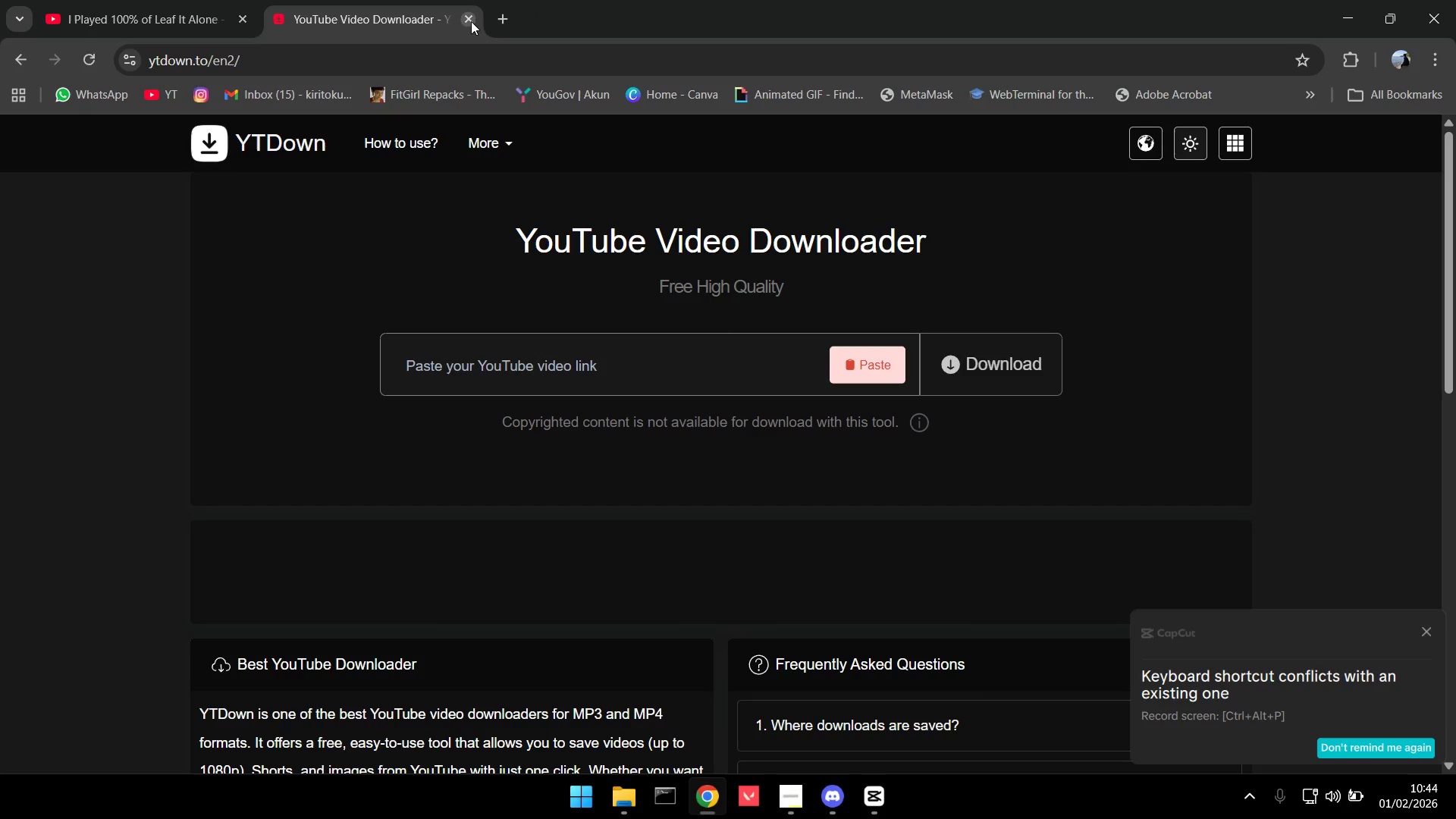 
double_click([471, 21])
 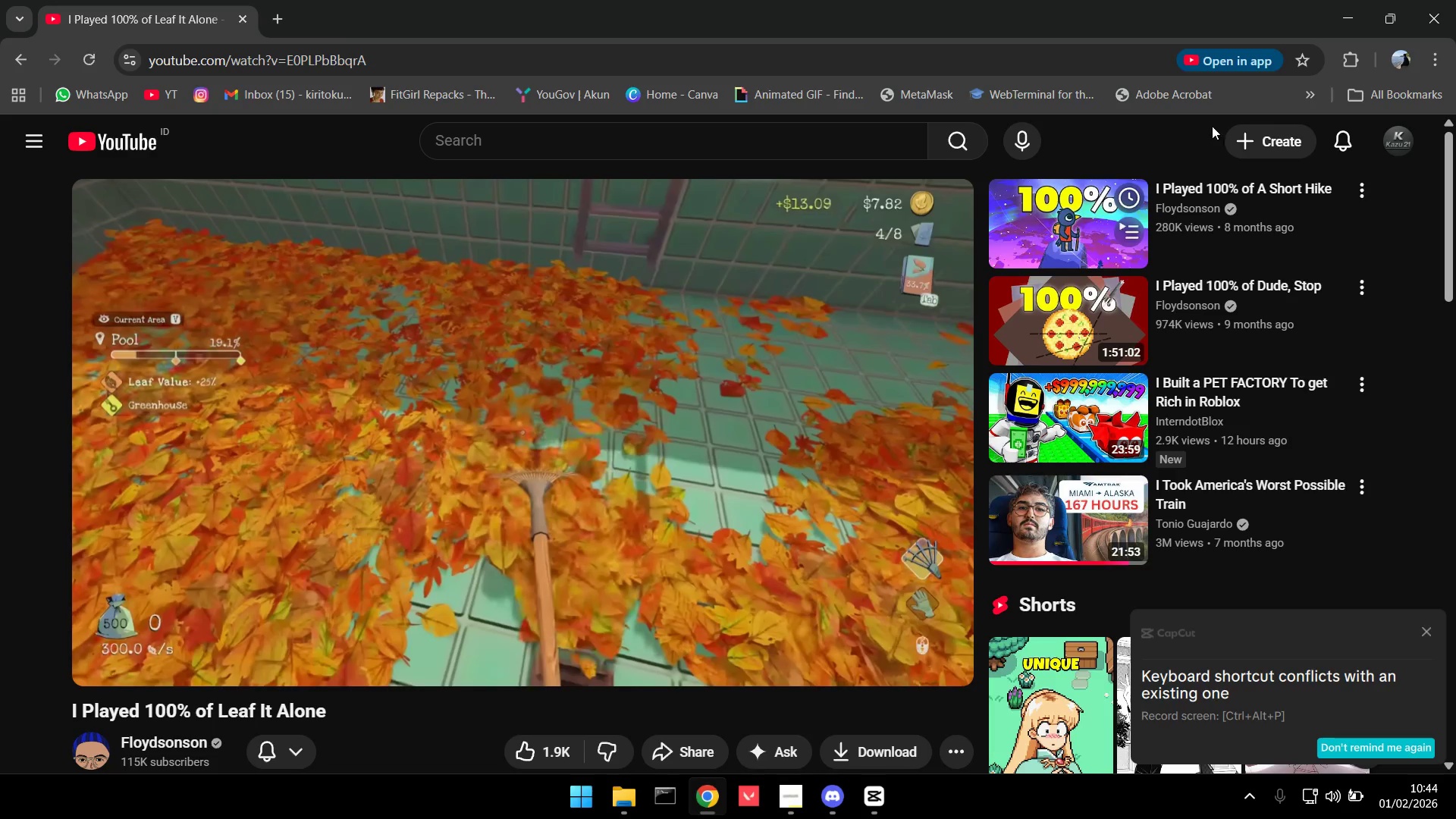 
left_click([1336, 0])
 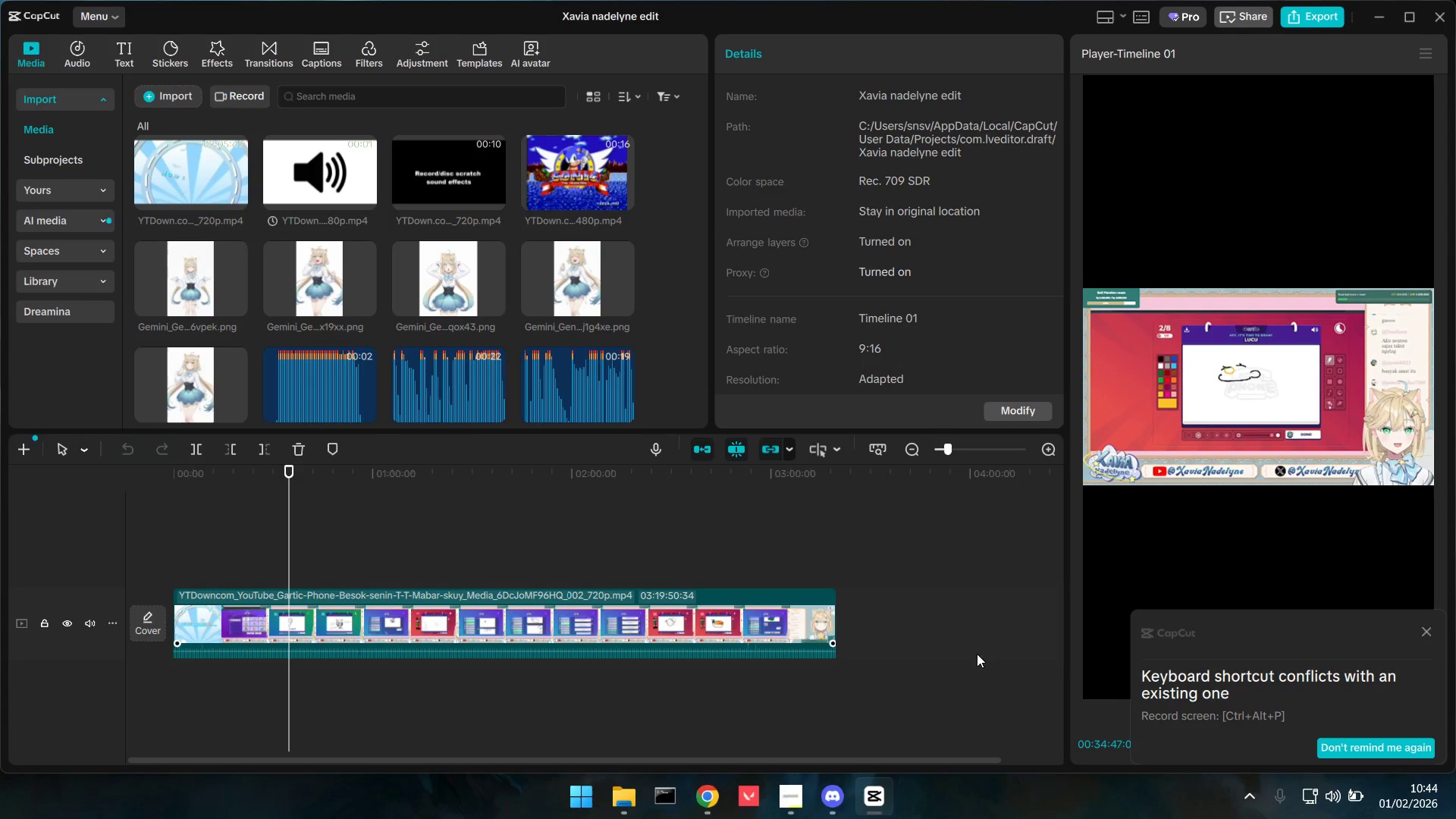 
double_click([1420, 632])
 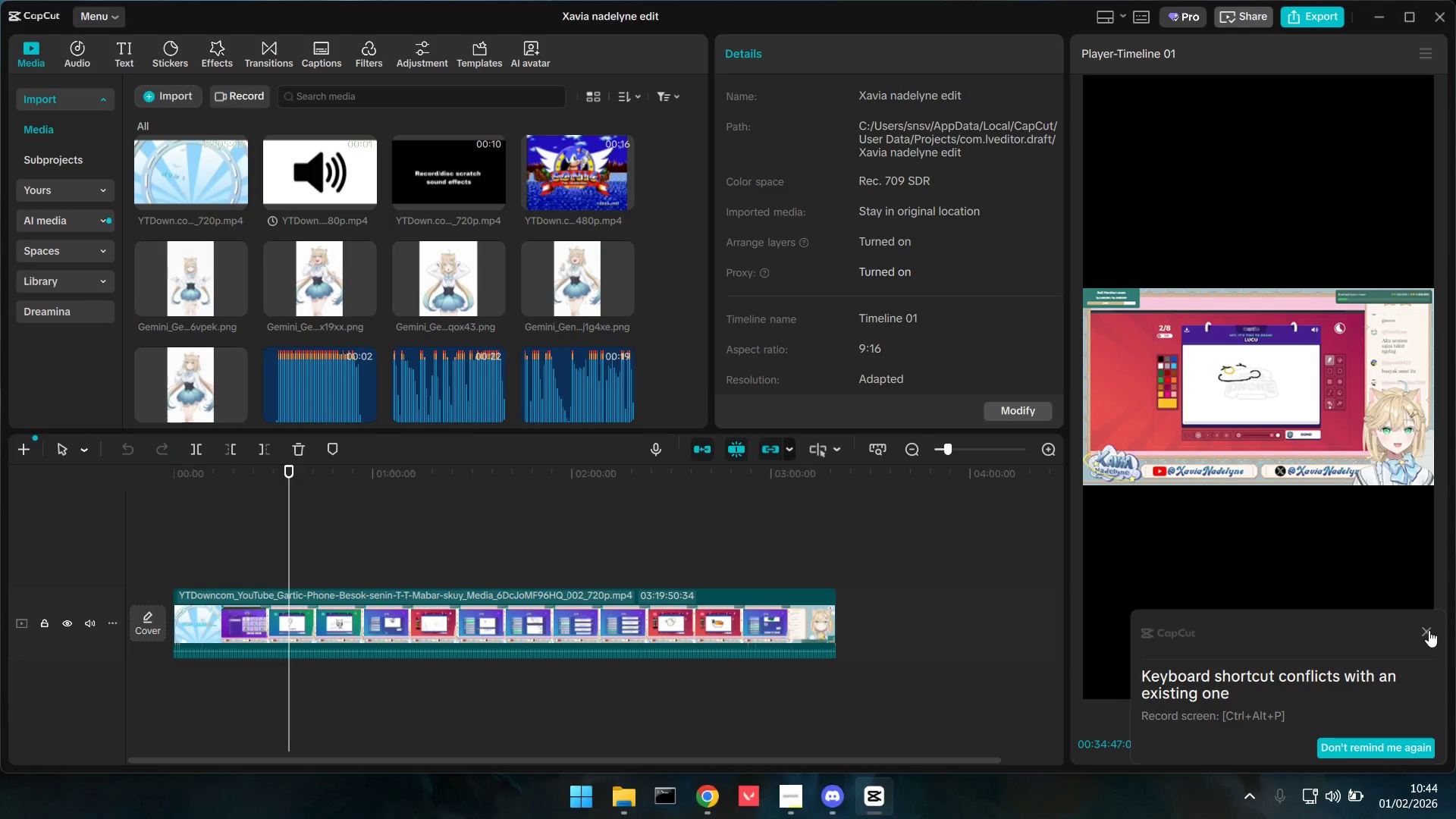 
triple_click([1425, 630])
 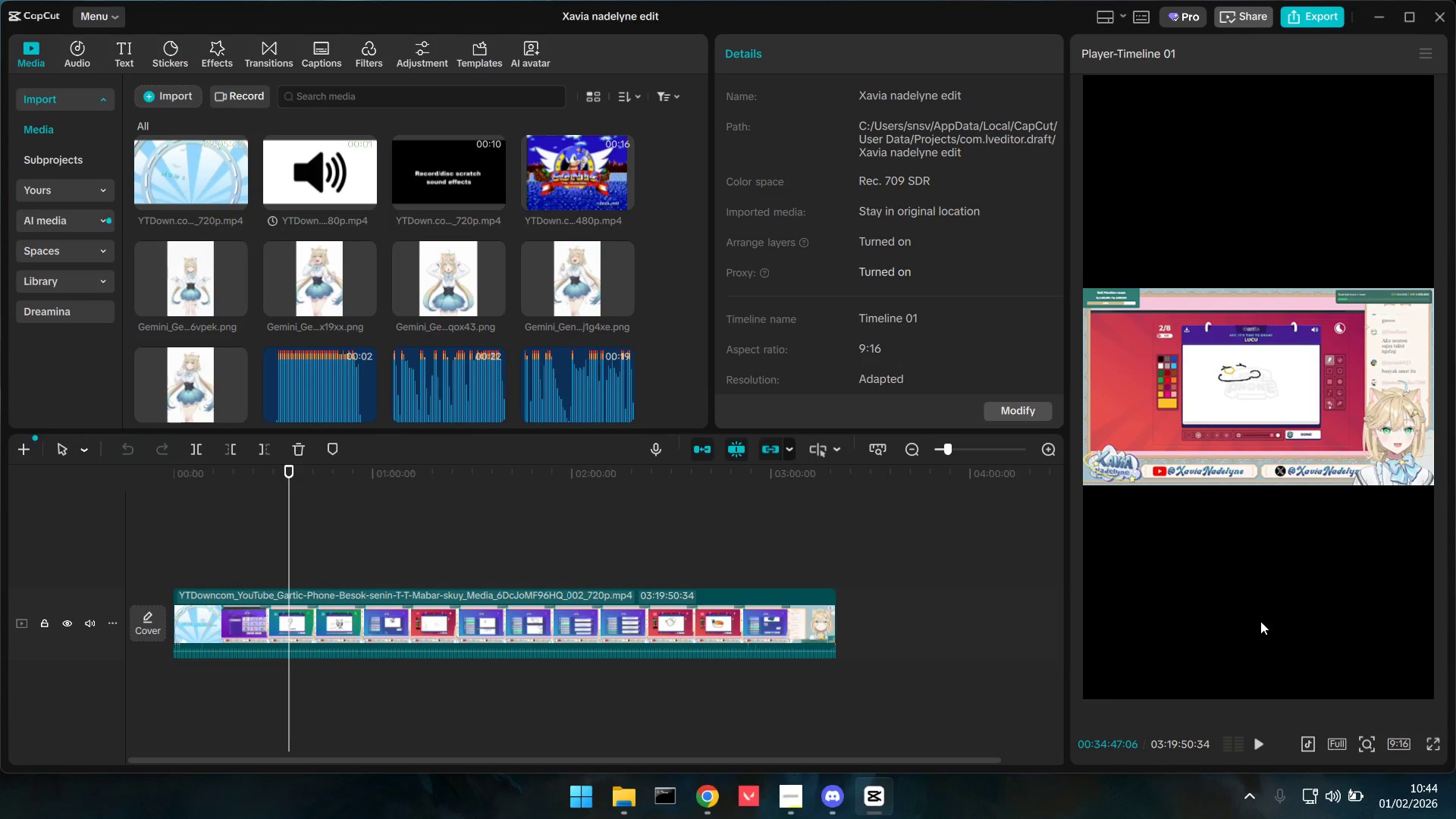 
key(Alt+AltLeft)
 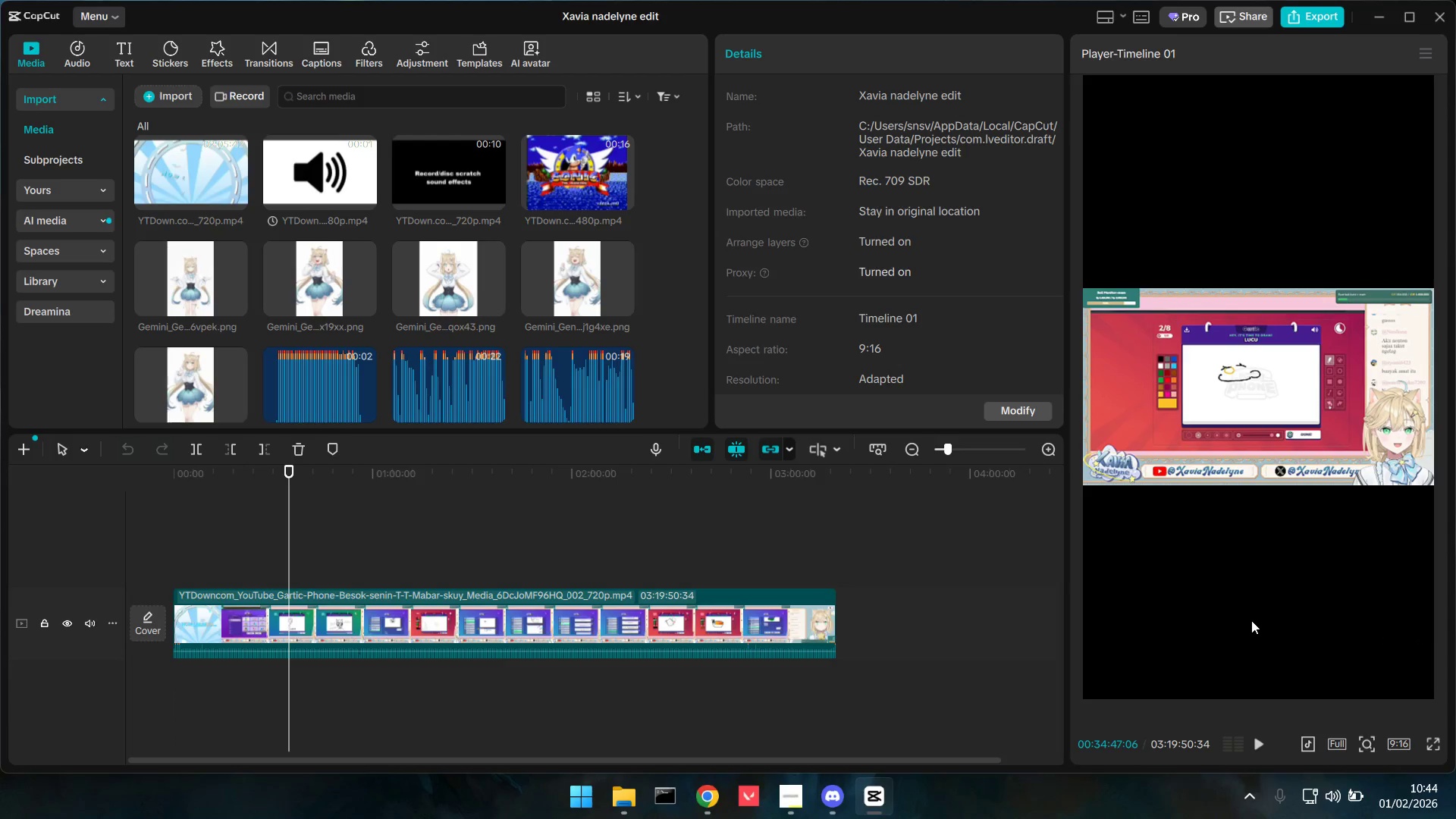 
key(Alt+Tab)
 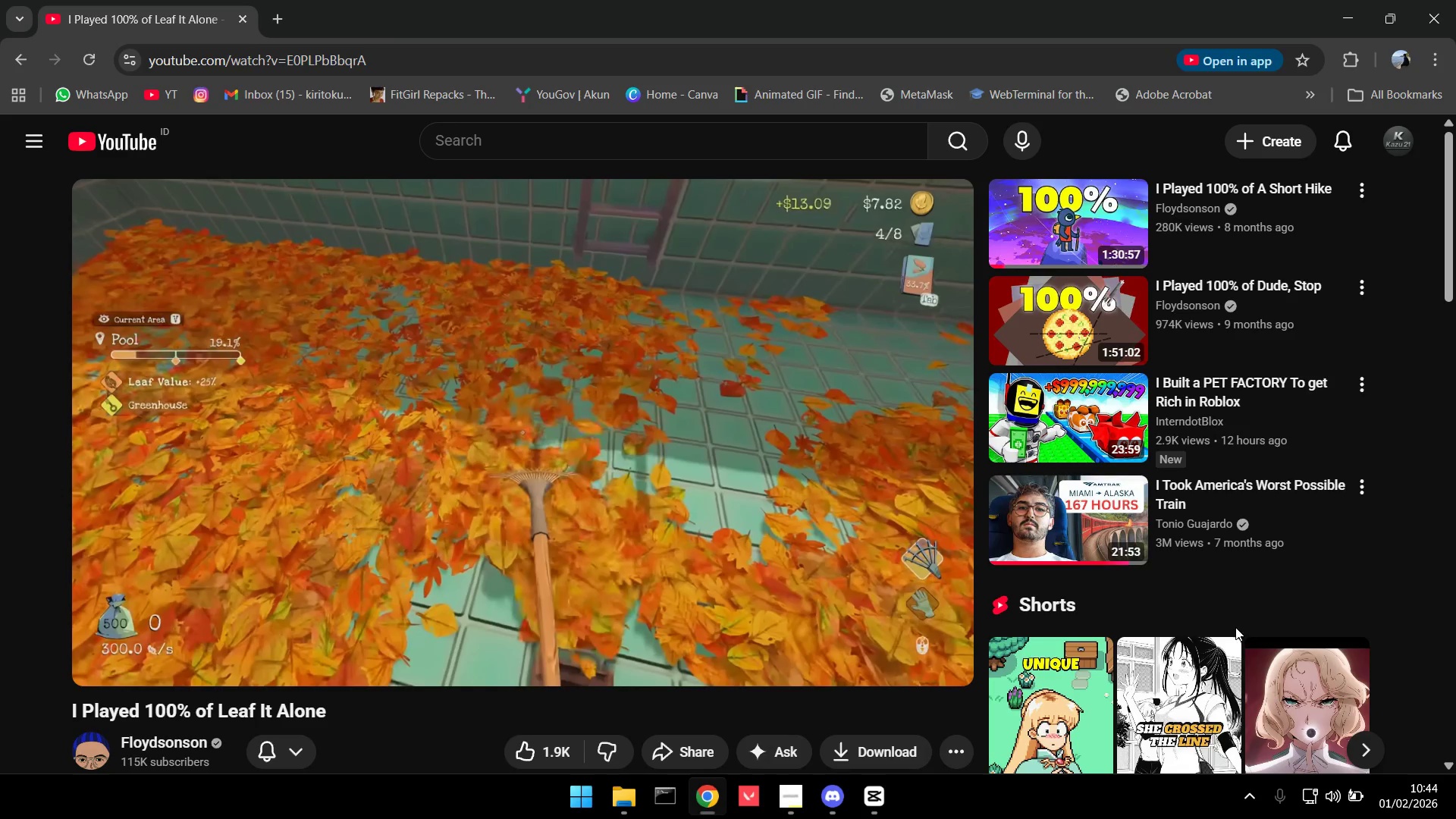 
key(Alt+AltLeft)
 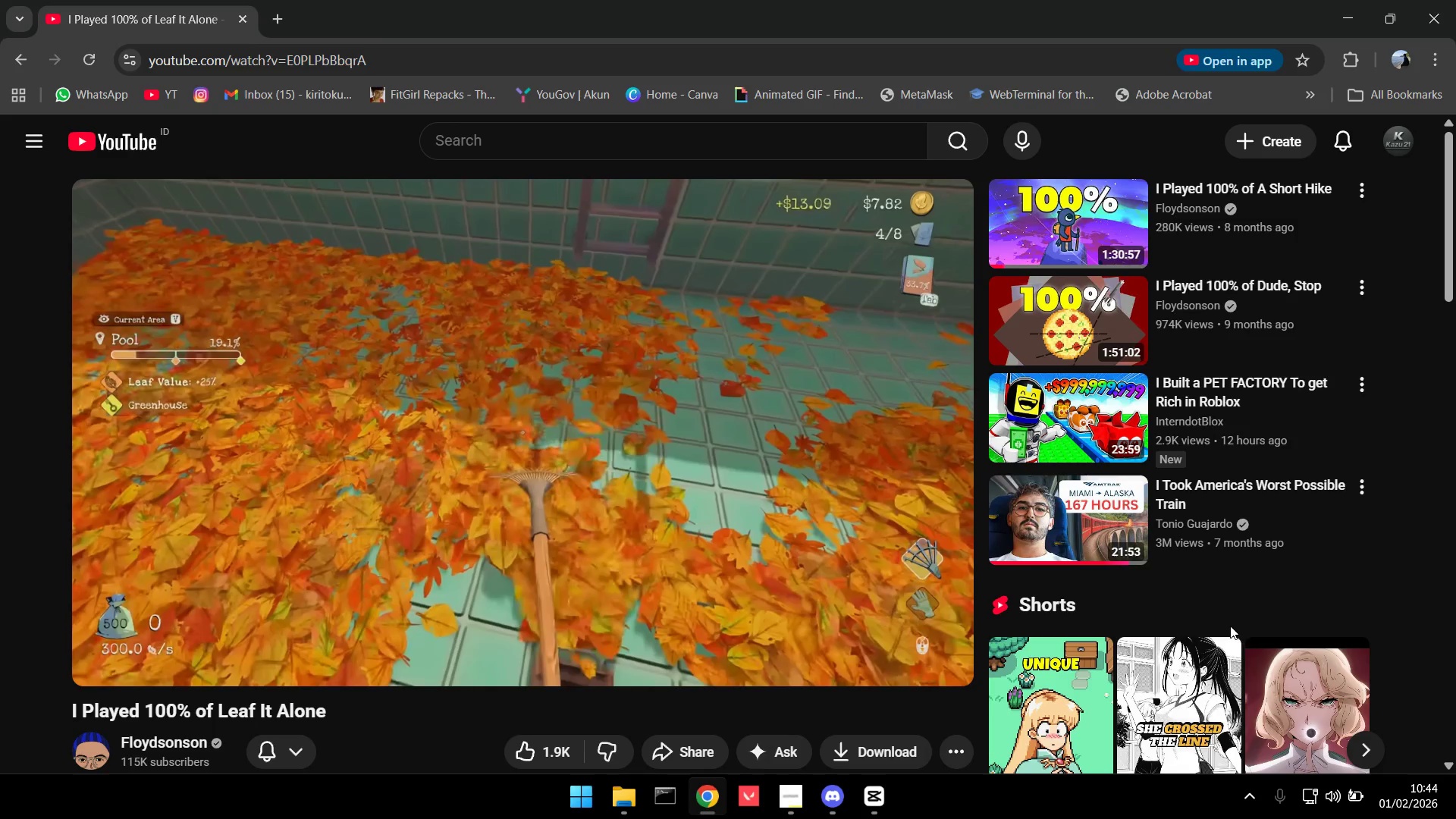 
key(Alt+Tab)
 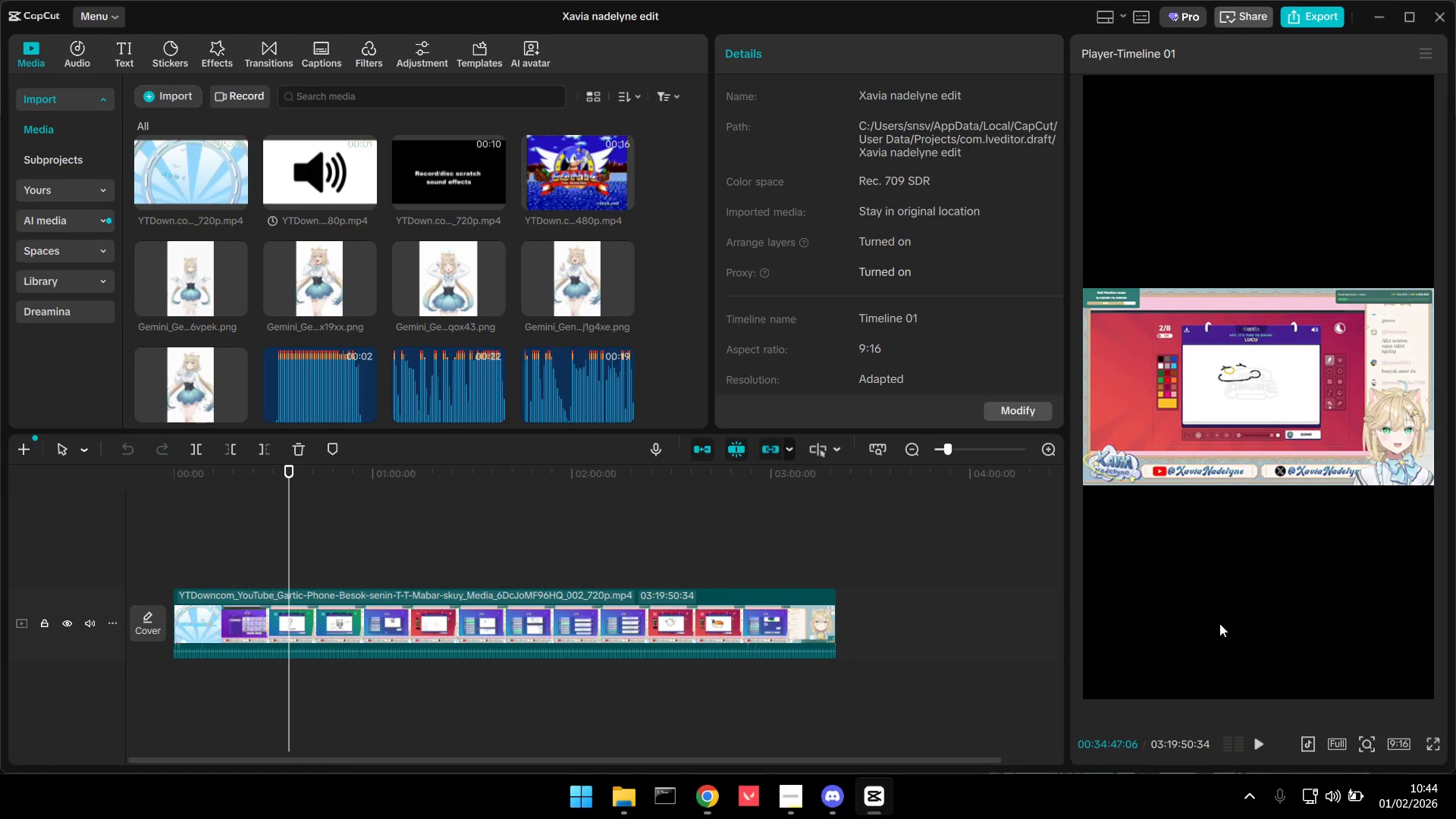 
key(Alt+Tab)
 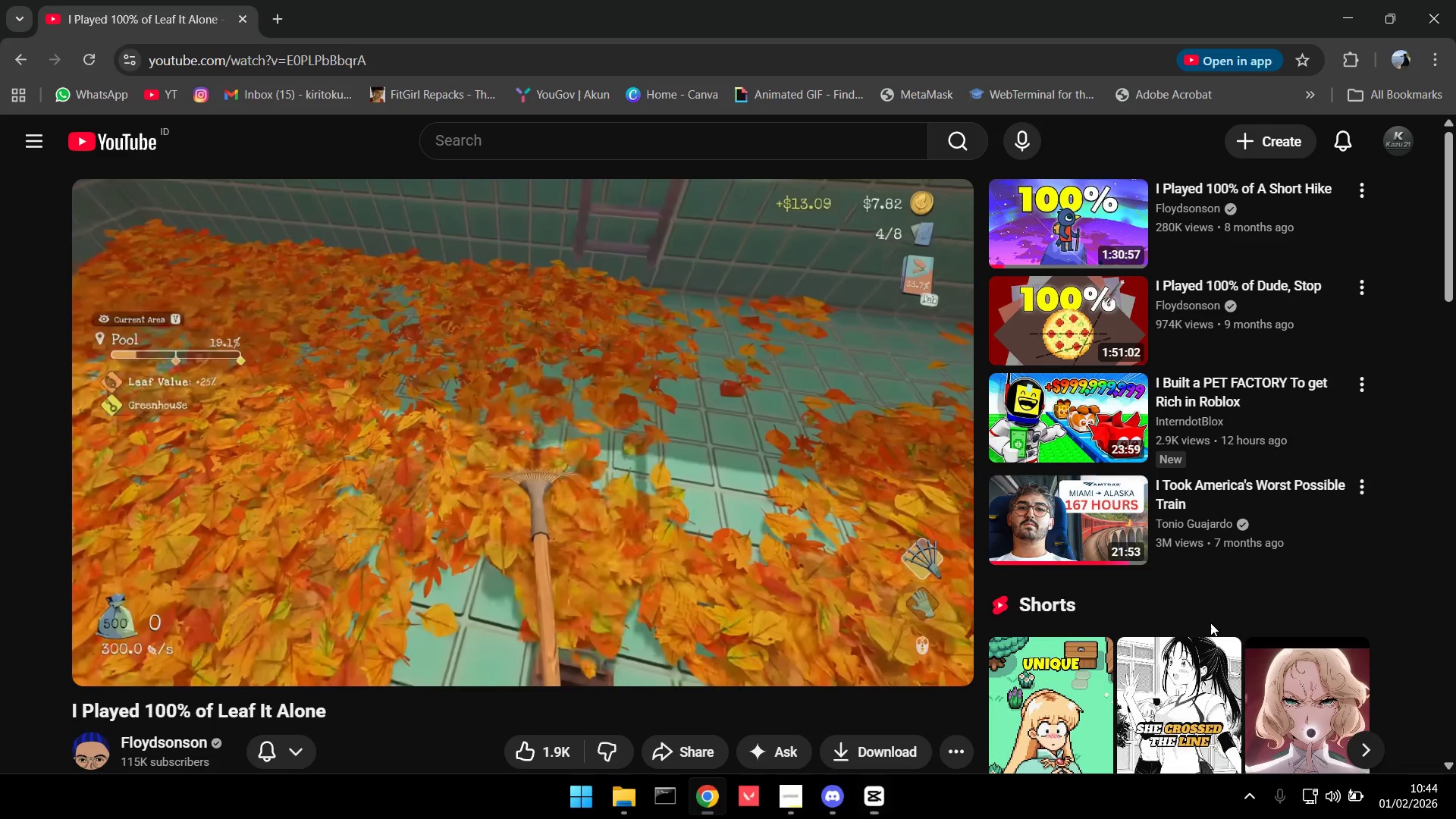 
key(Alt+AltLeft)
 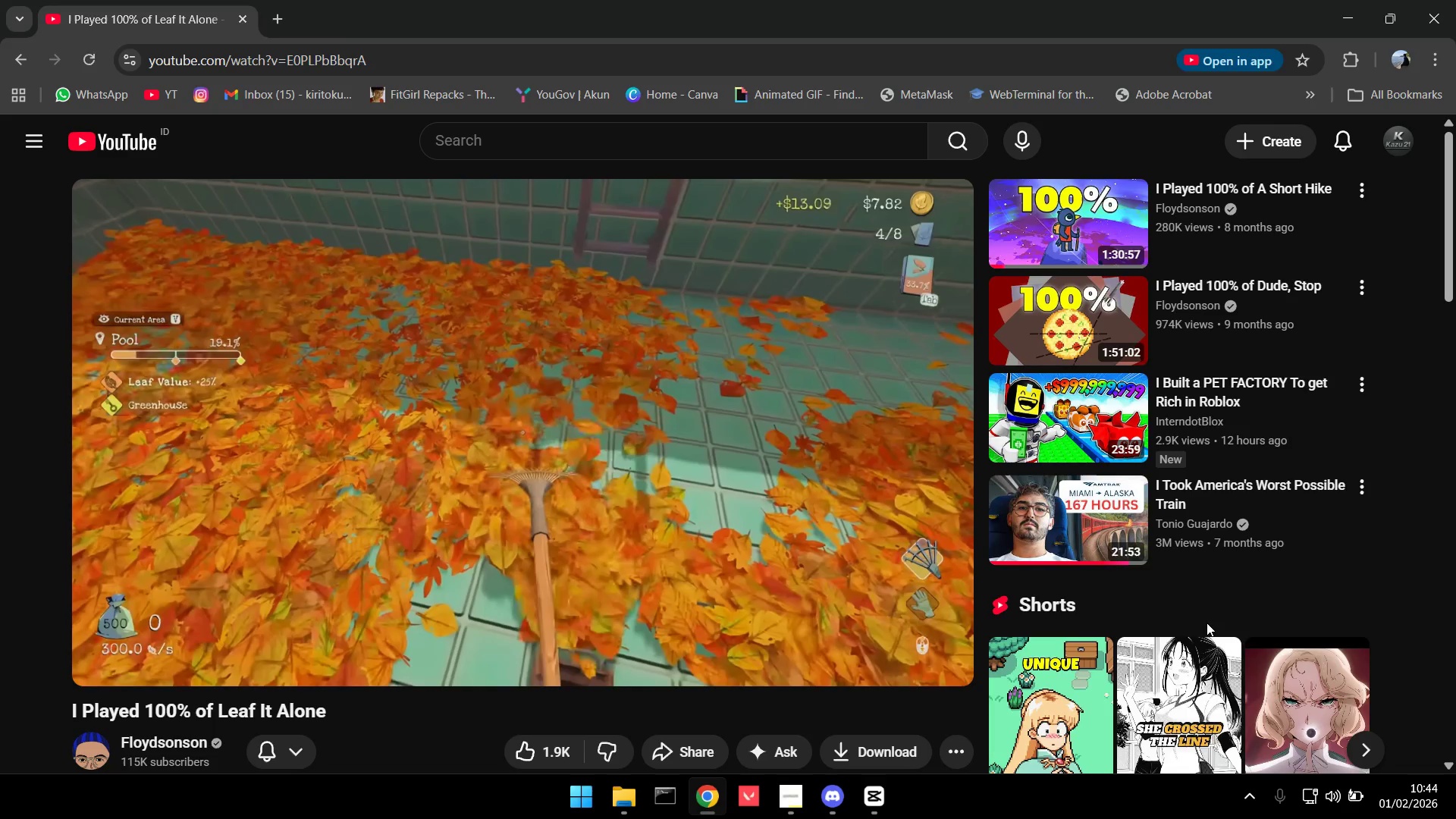 
key(Alt+Tab)
 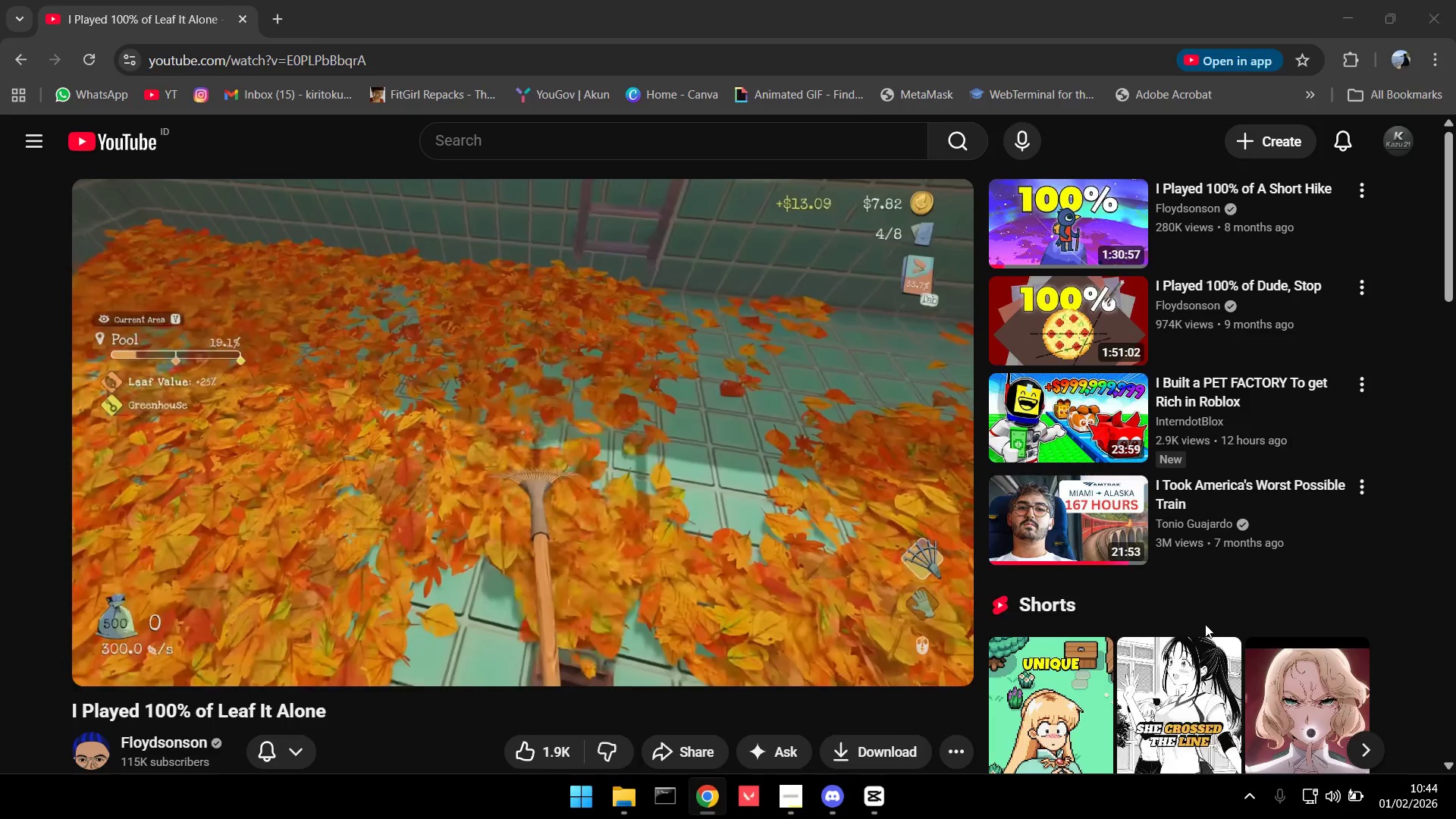 
key(Alt+Tab)
 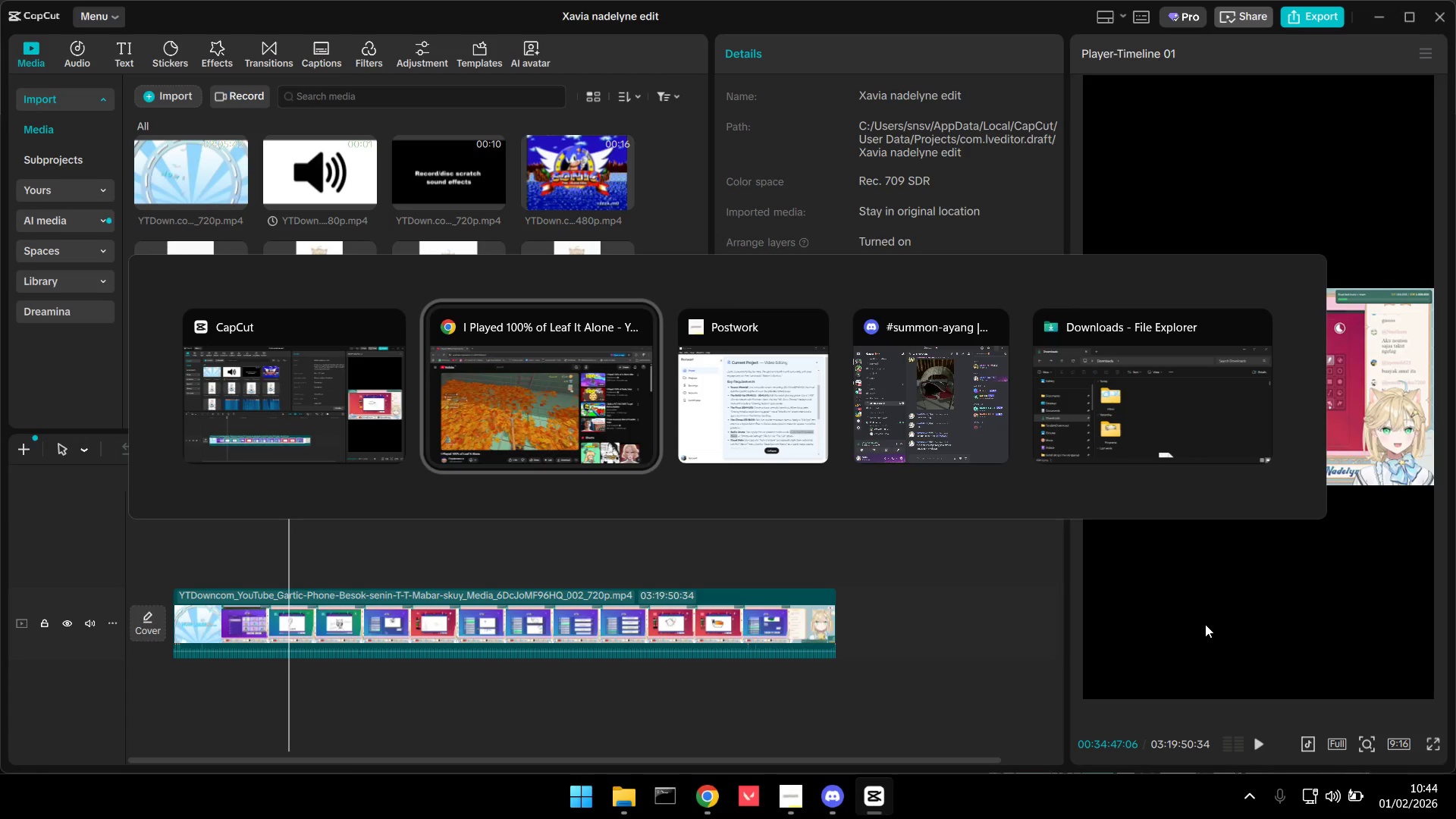 
key(Alt+Tab)